 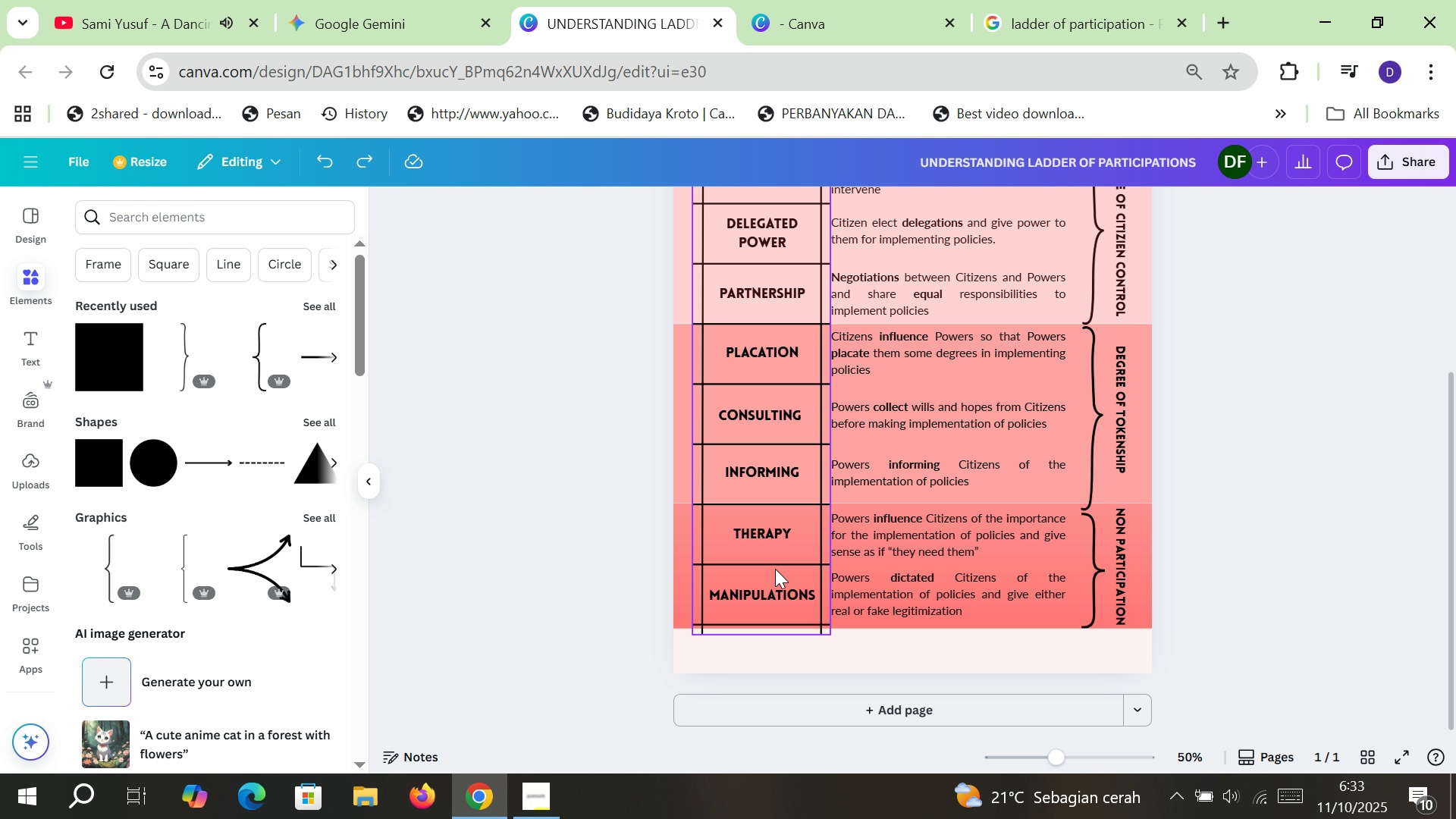 
left_click([1395, 153])
 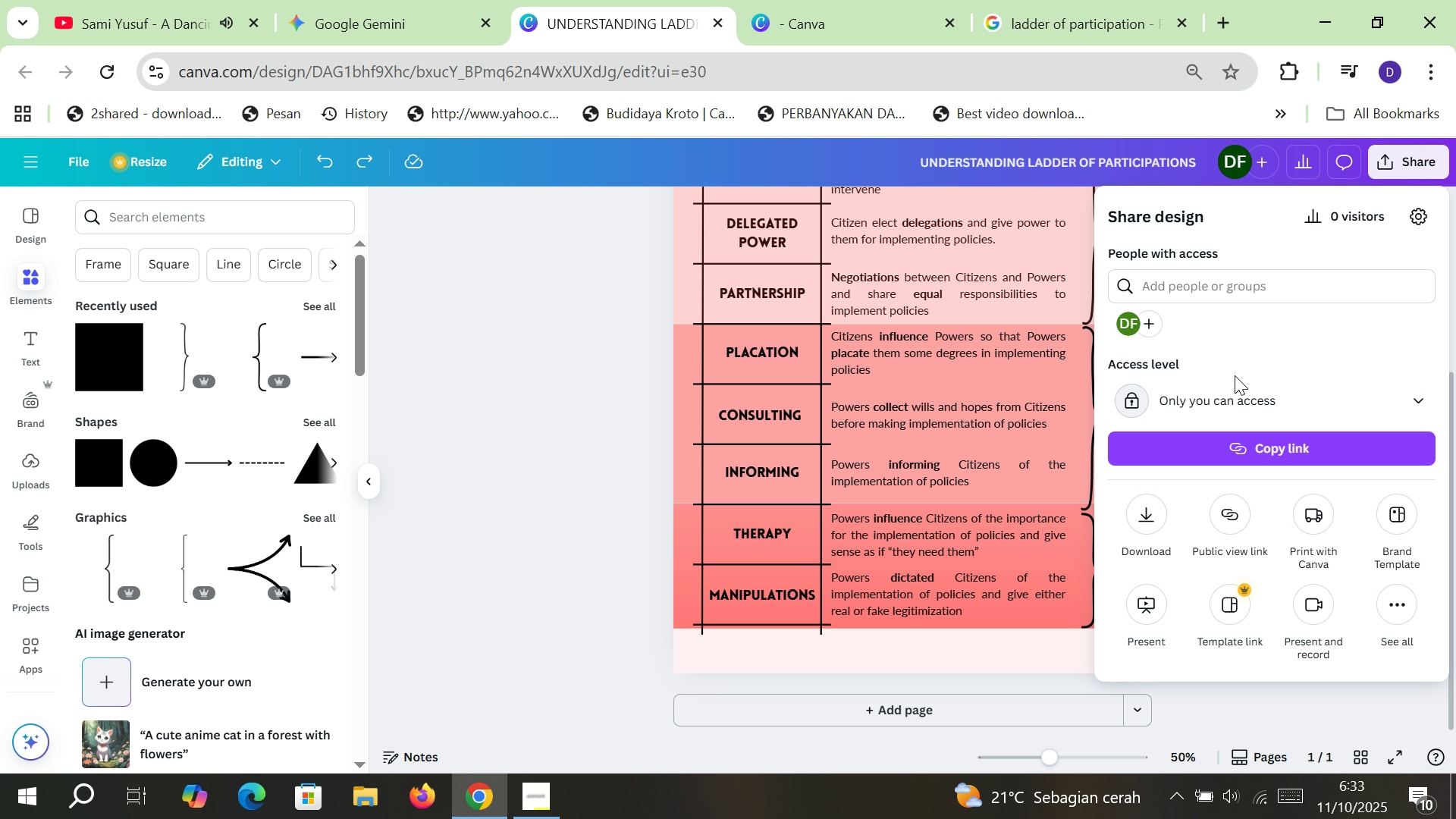 
left_click([1222, 391])
 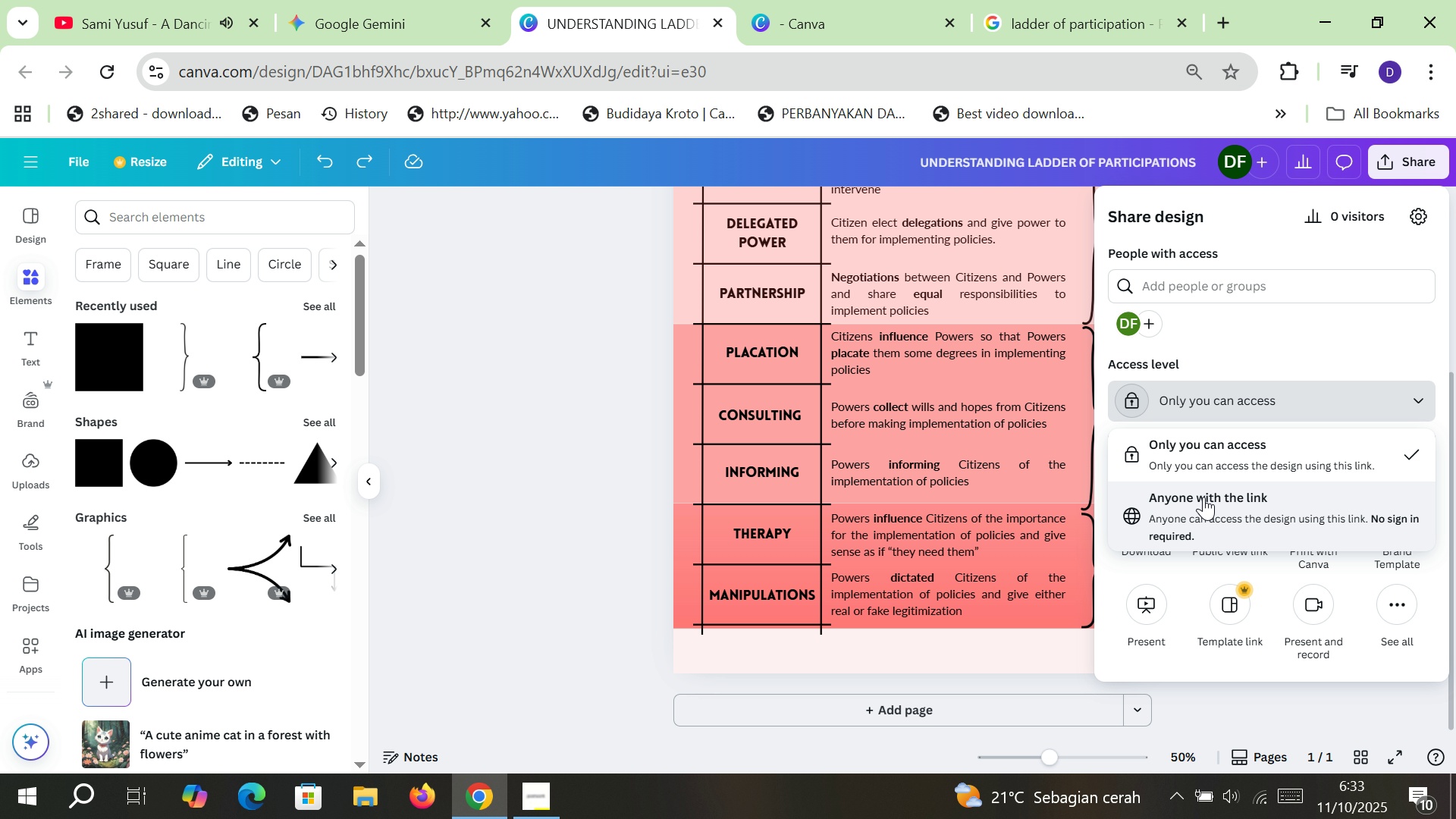 
left_click([1203, 497])
 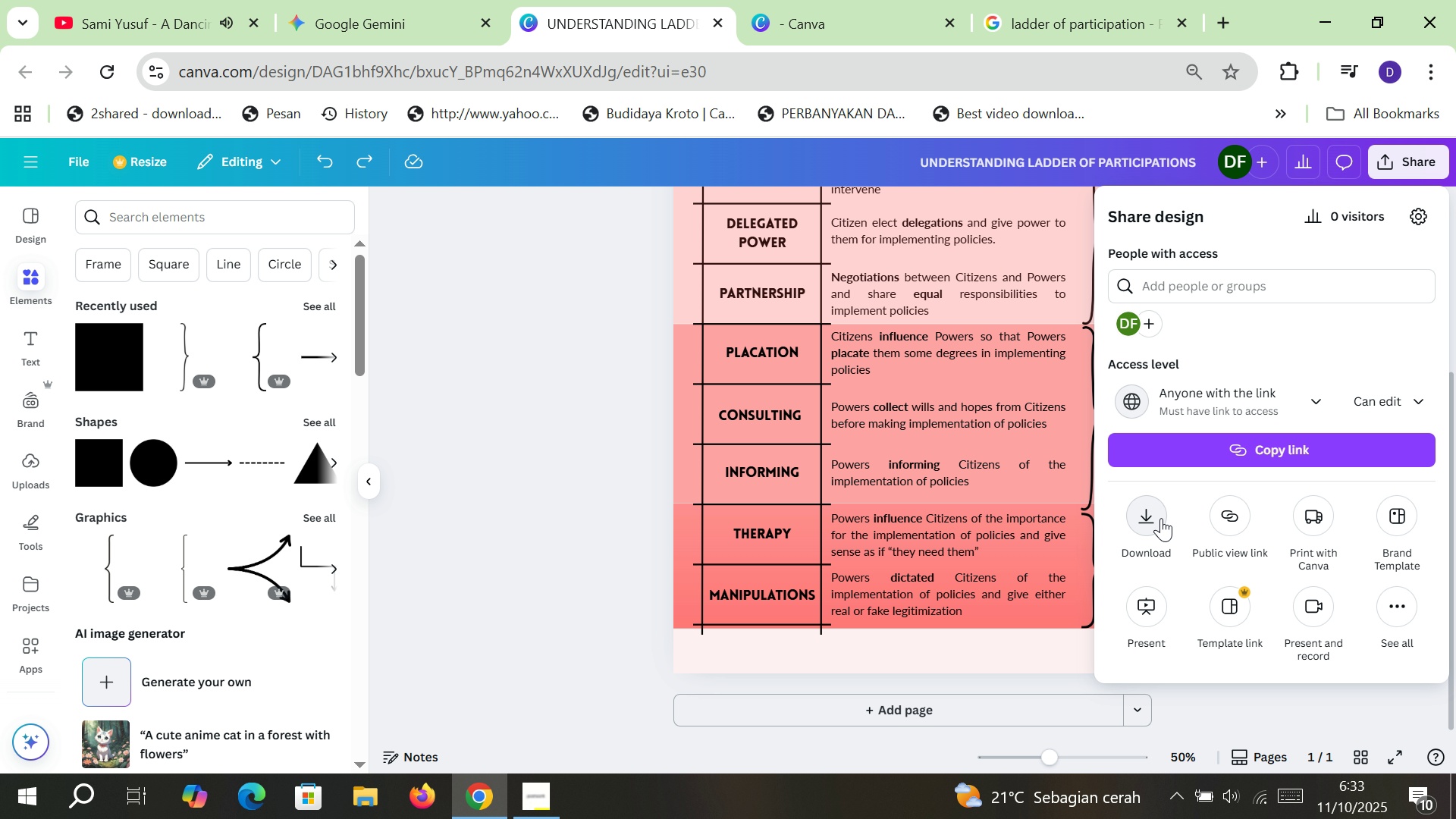 
left_click([1161, 518])
 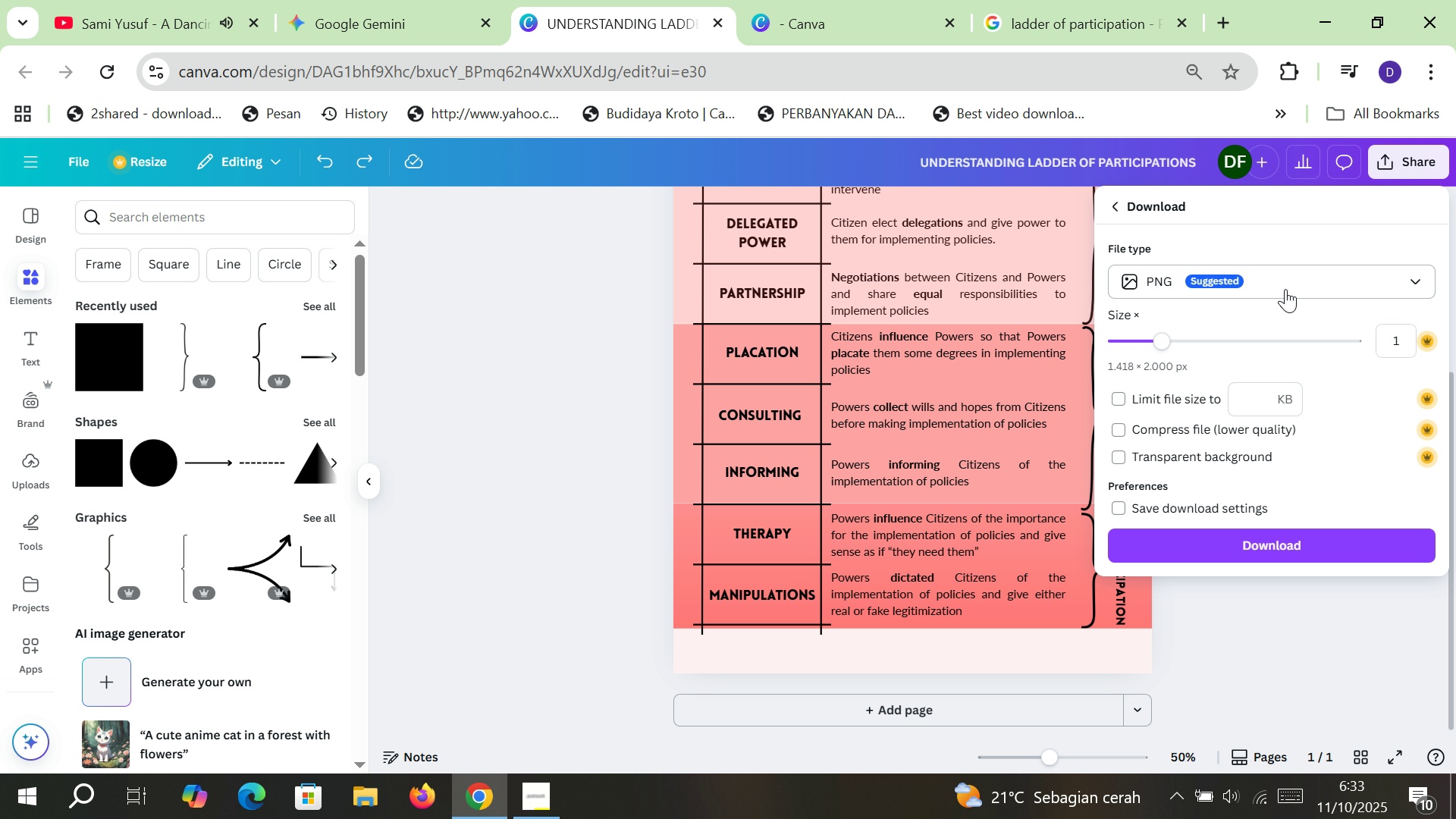 
left_click([1292, 281])
 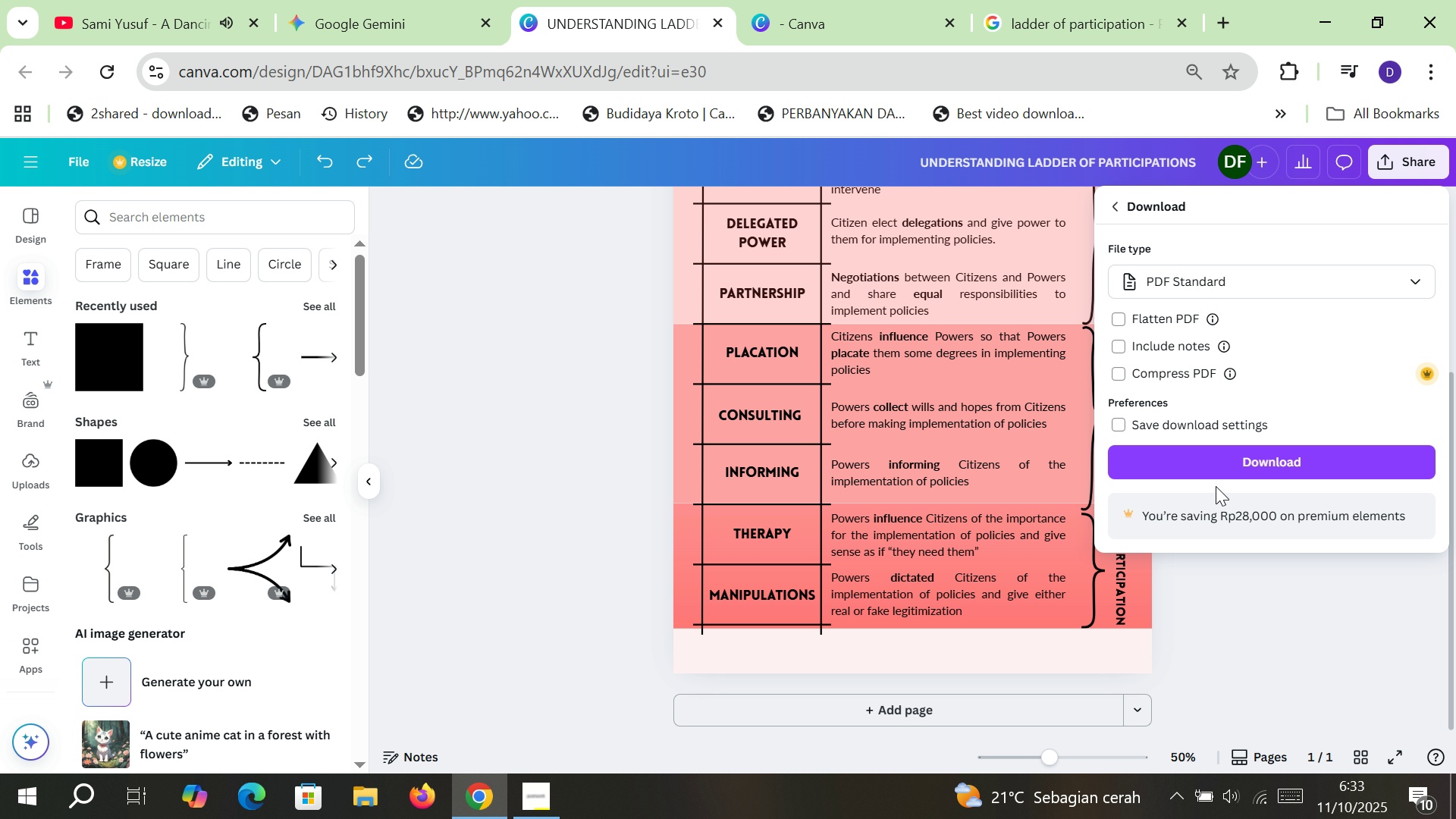 